 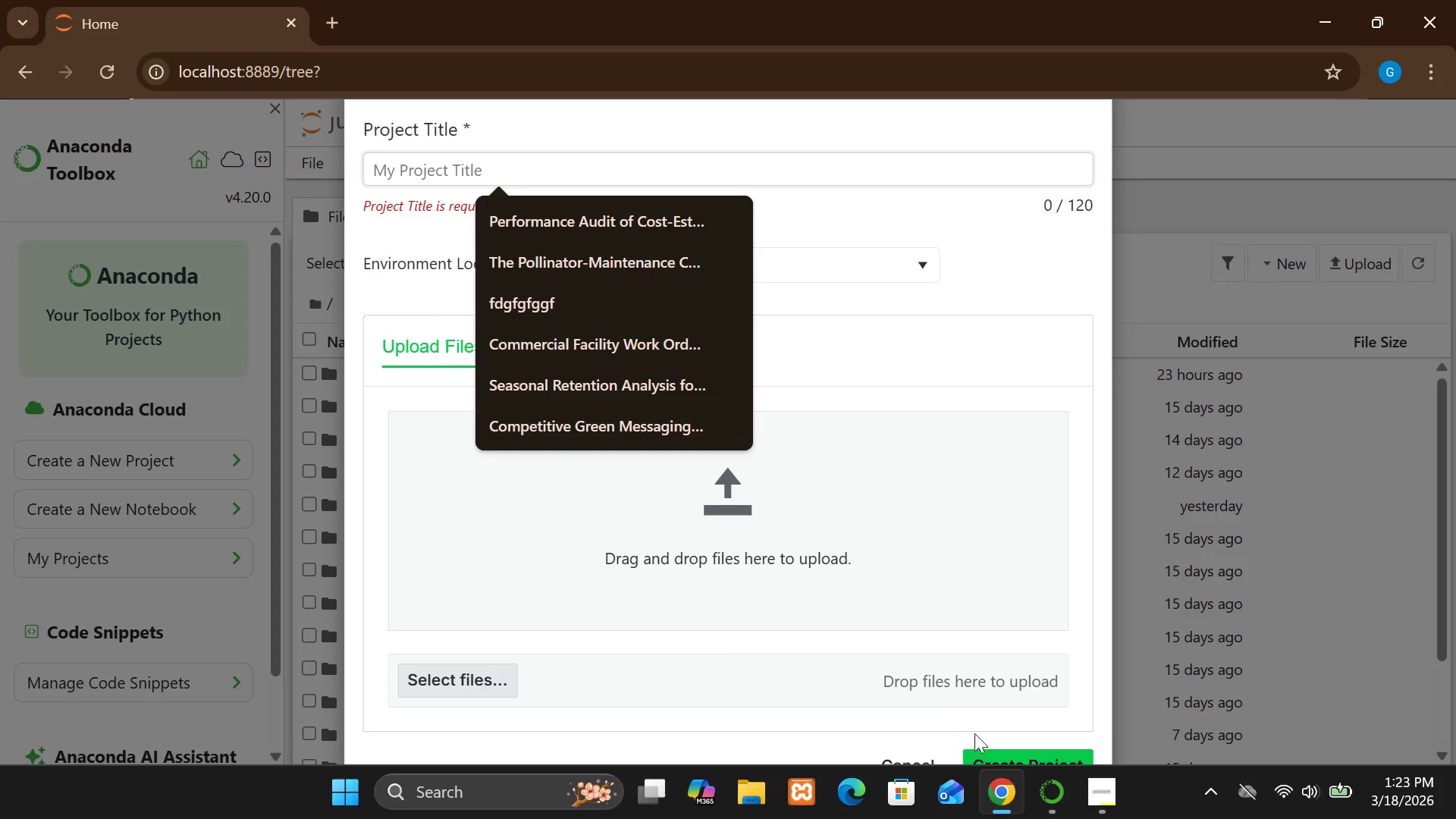 
left_click([753, 801])
 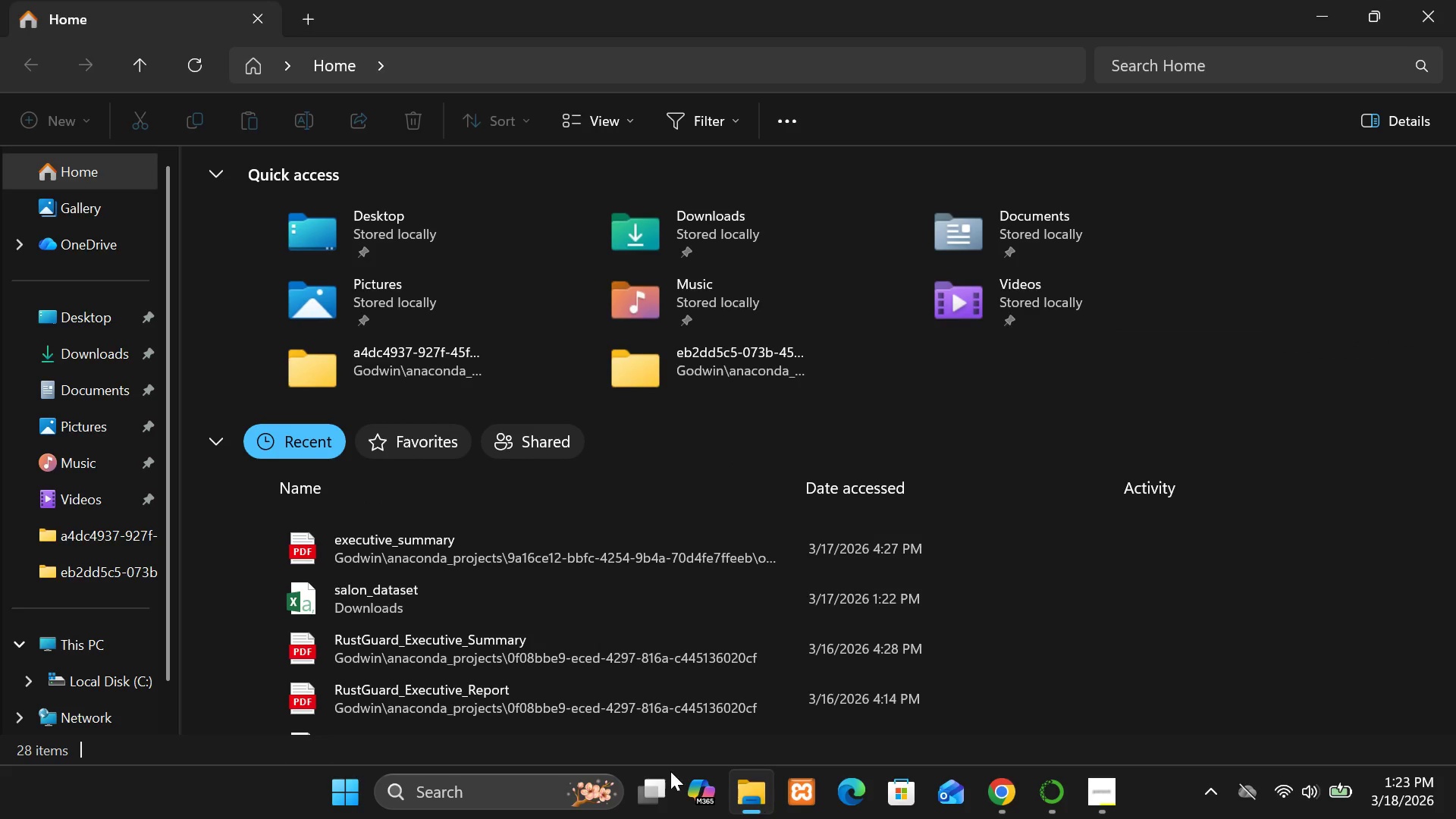 
left_click([93, 348])
 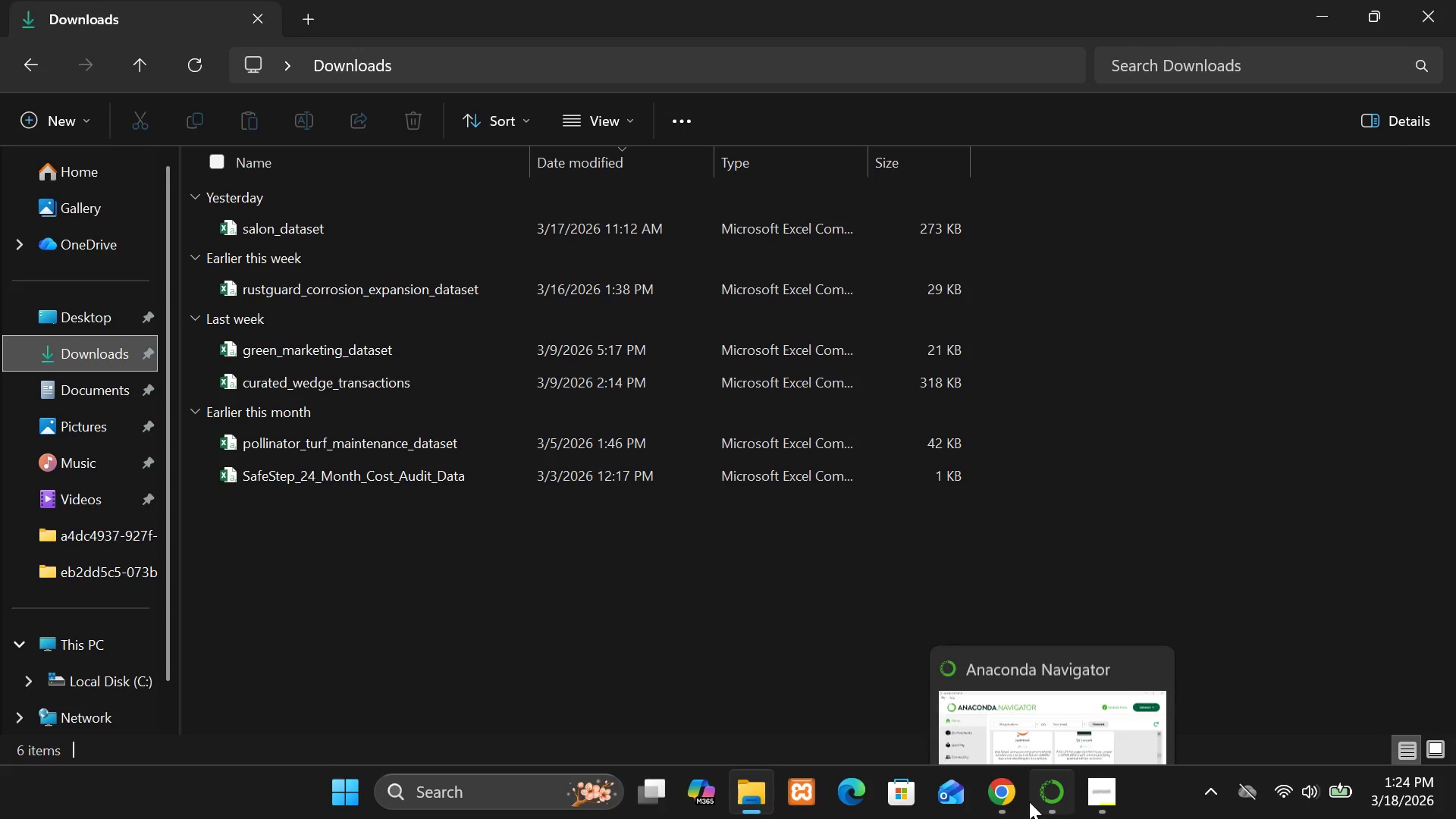 
left_click([977, 732])
 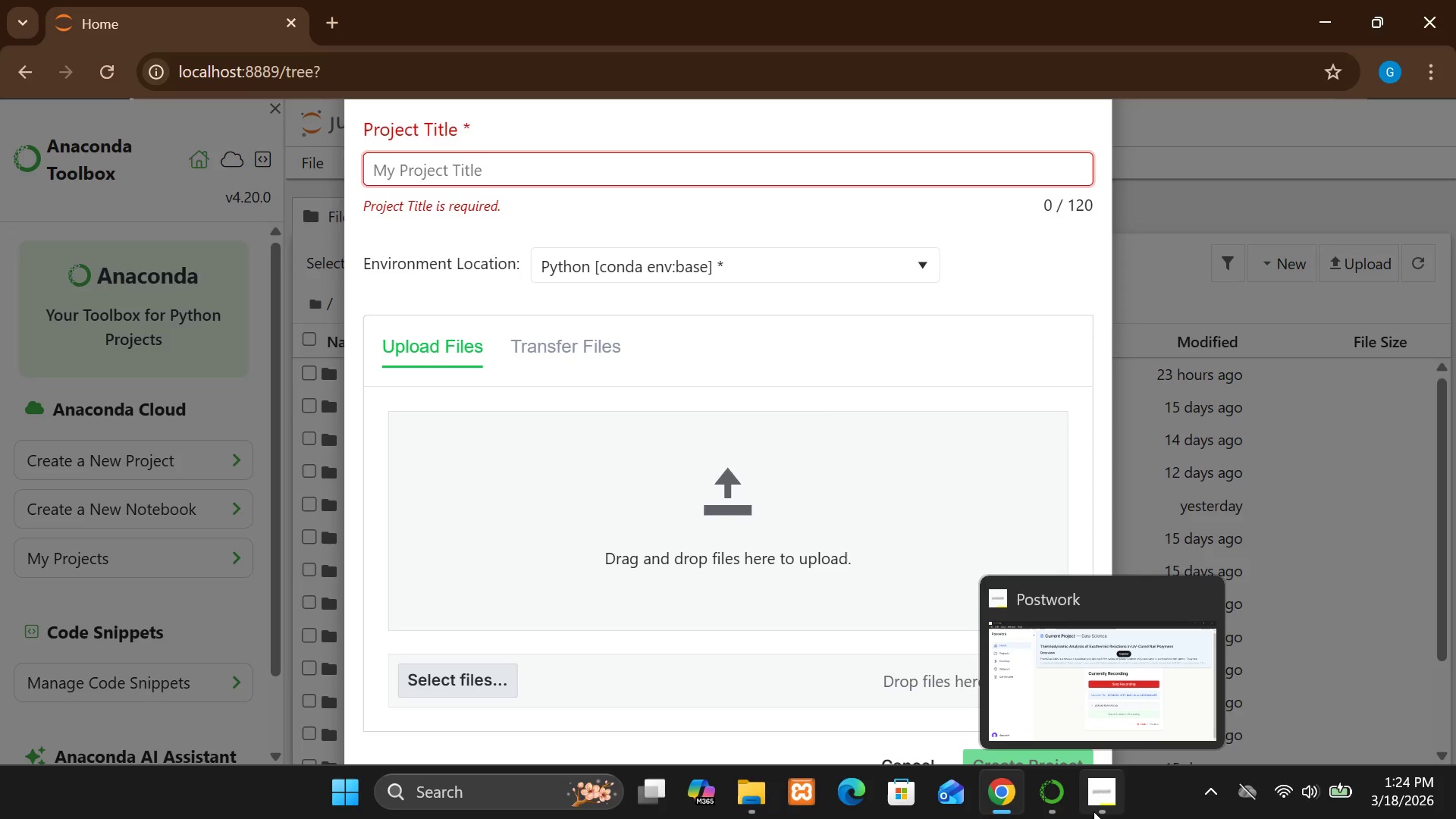 
left_click([1034, 710])